 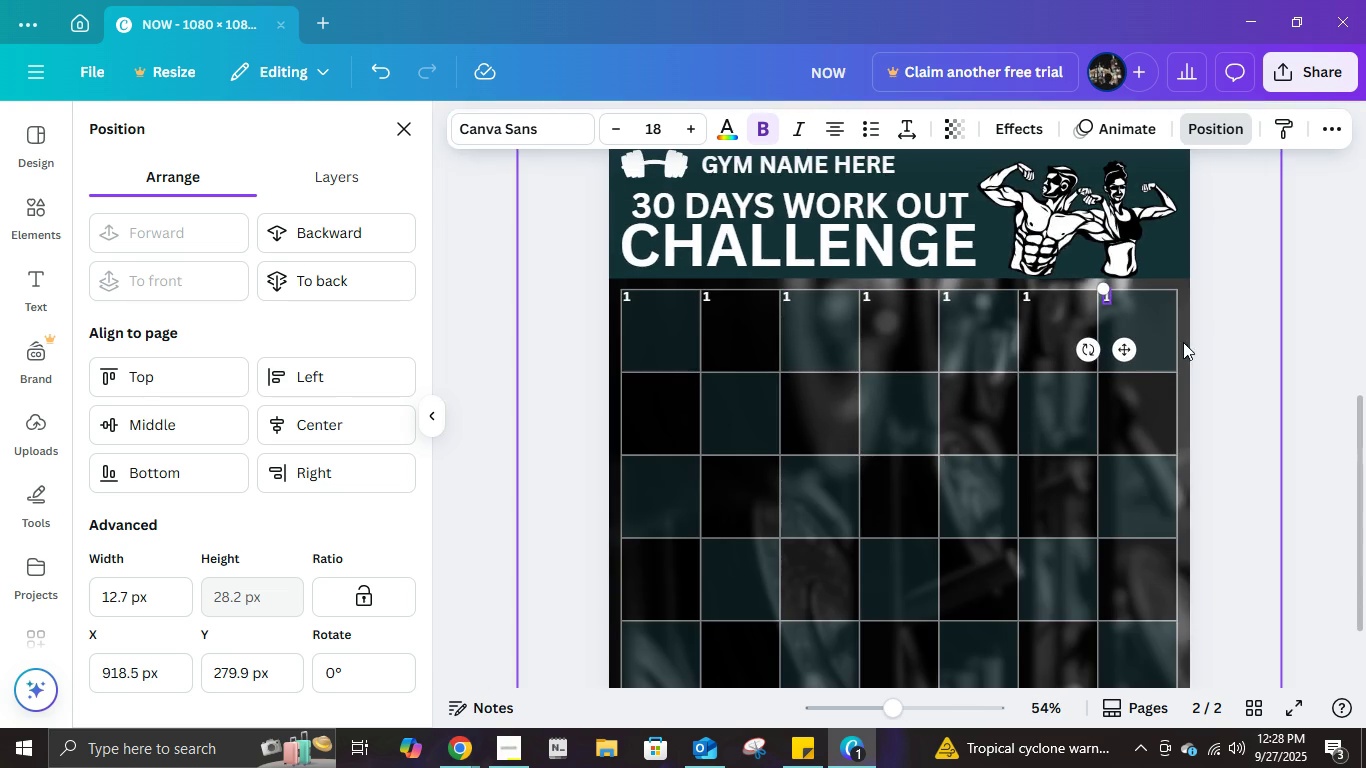 
left_click([1282, 311])
 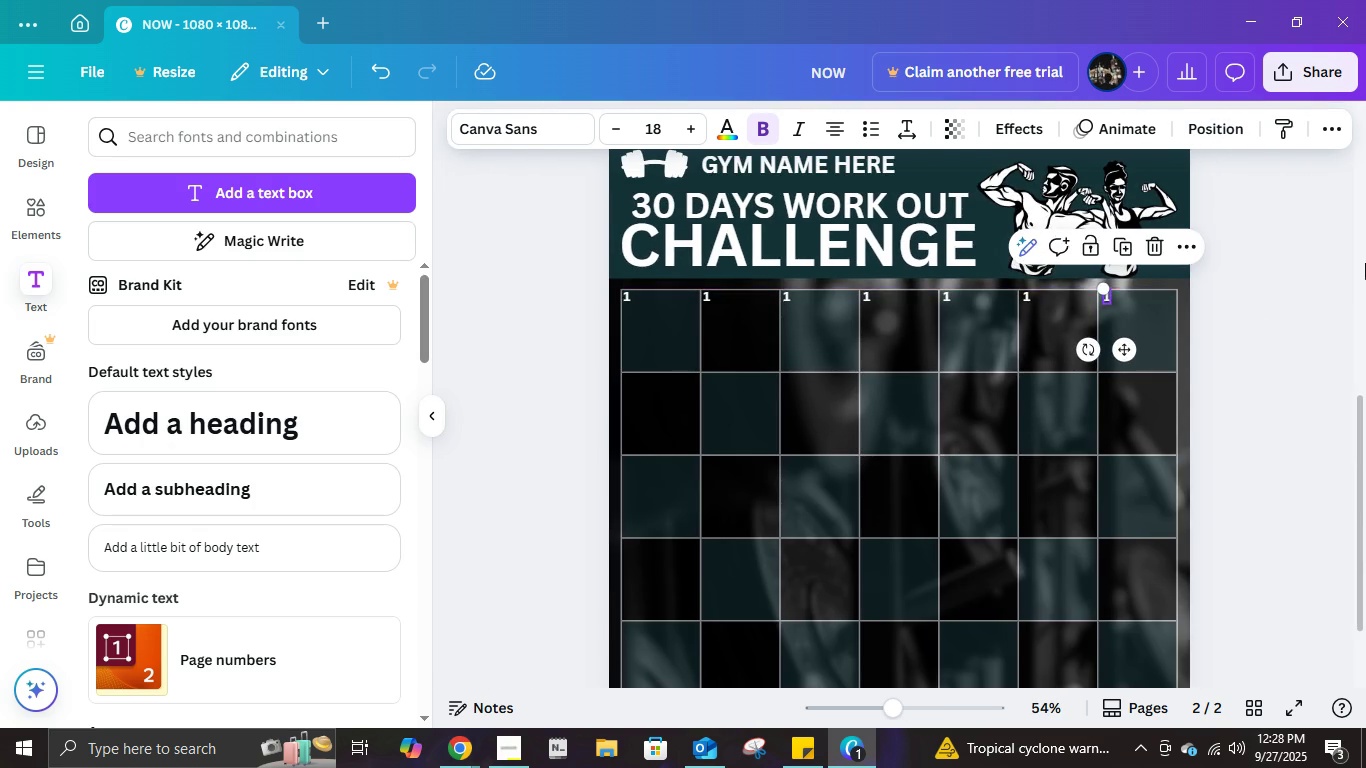 
left_click([1365, 263])
 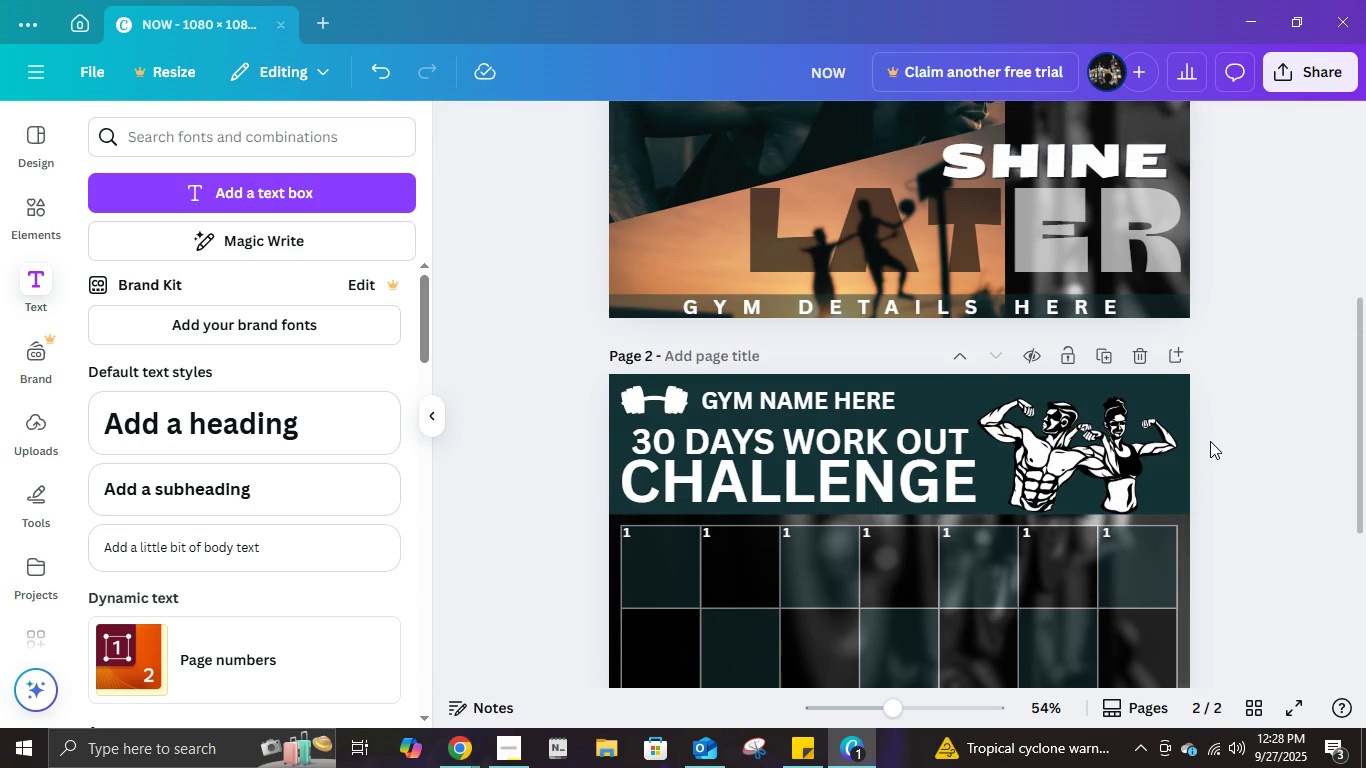 
left_click([1210, 441])
 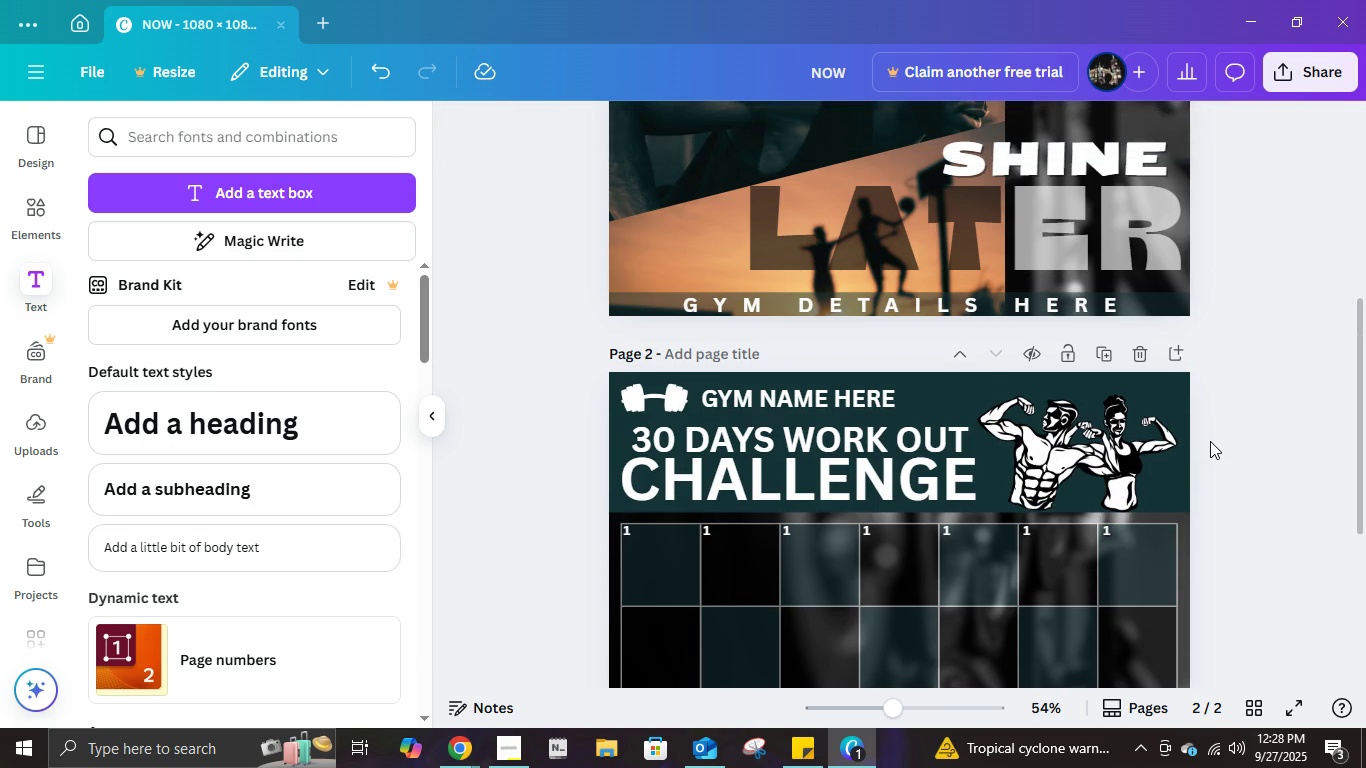 
scroll: coordinate [1210, 441], scroll_direction: down, amount: 2.0